 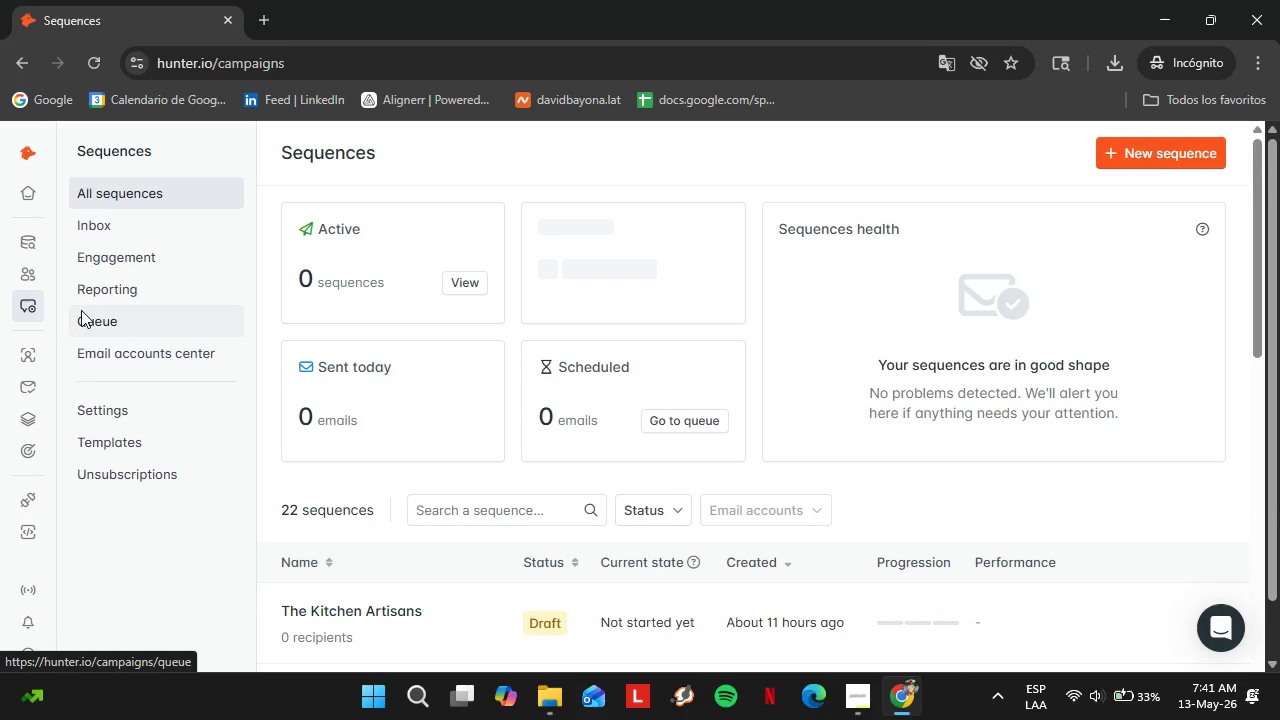 
left_click([460, 615])
 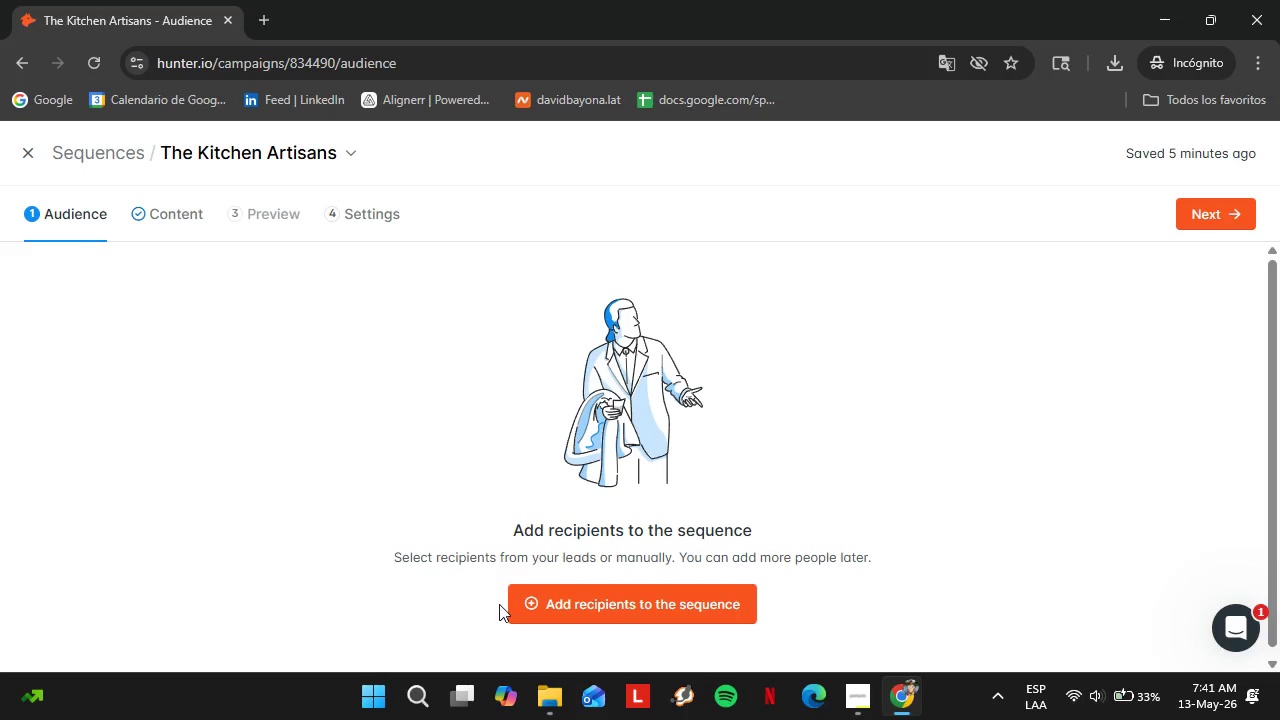 
wait(15.91)
 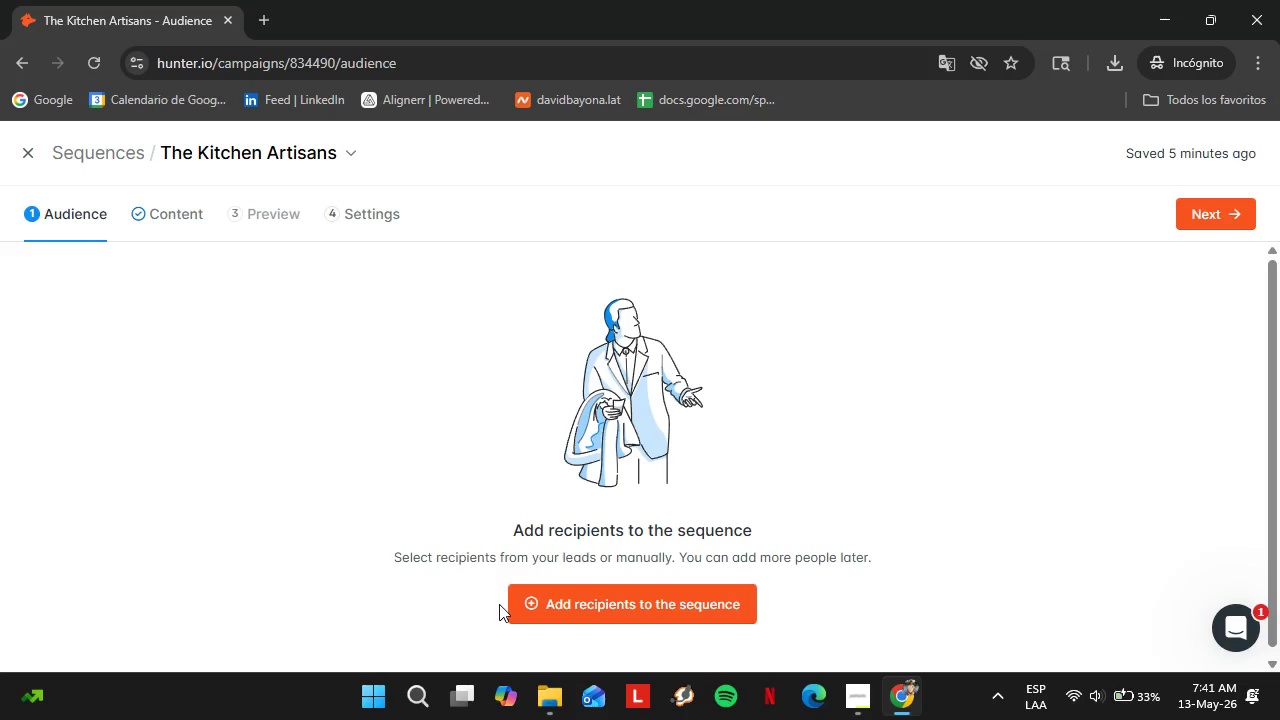 
left_click([188, 219])
 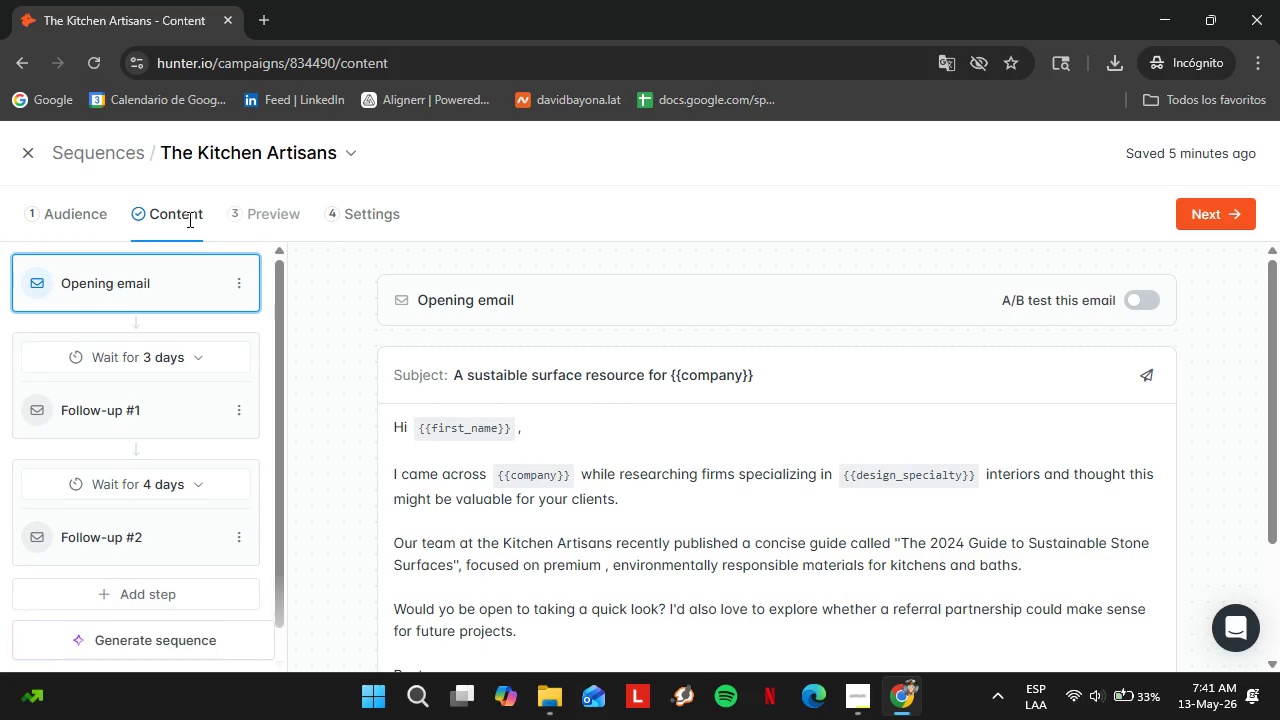 
wait(13.91)
 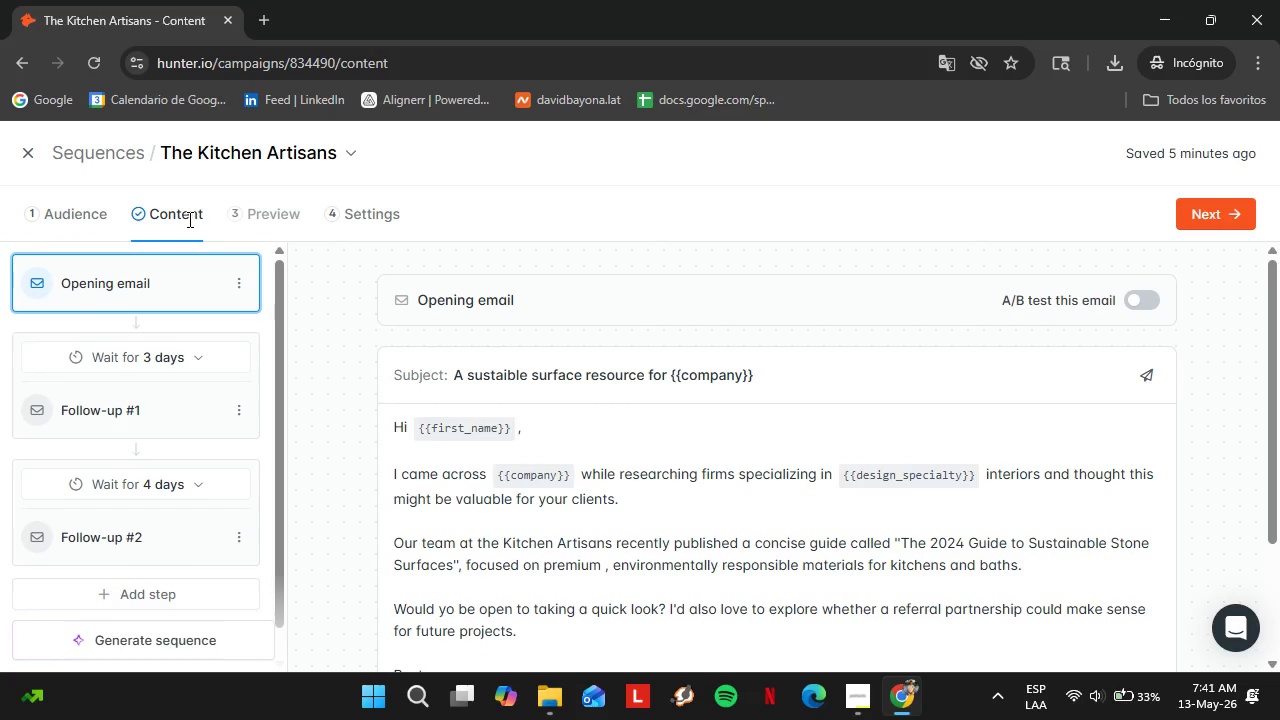 
left_click([376, 216])
 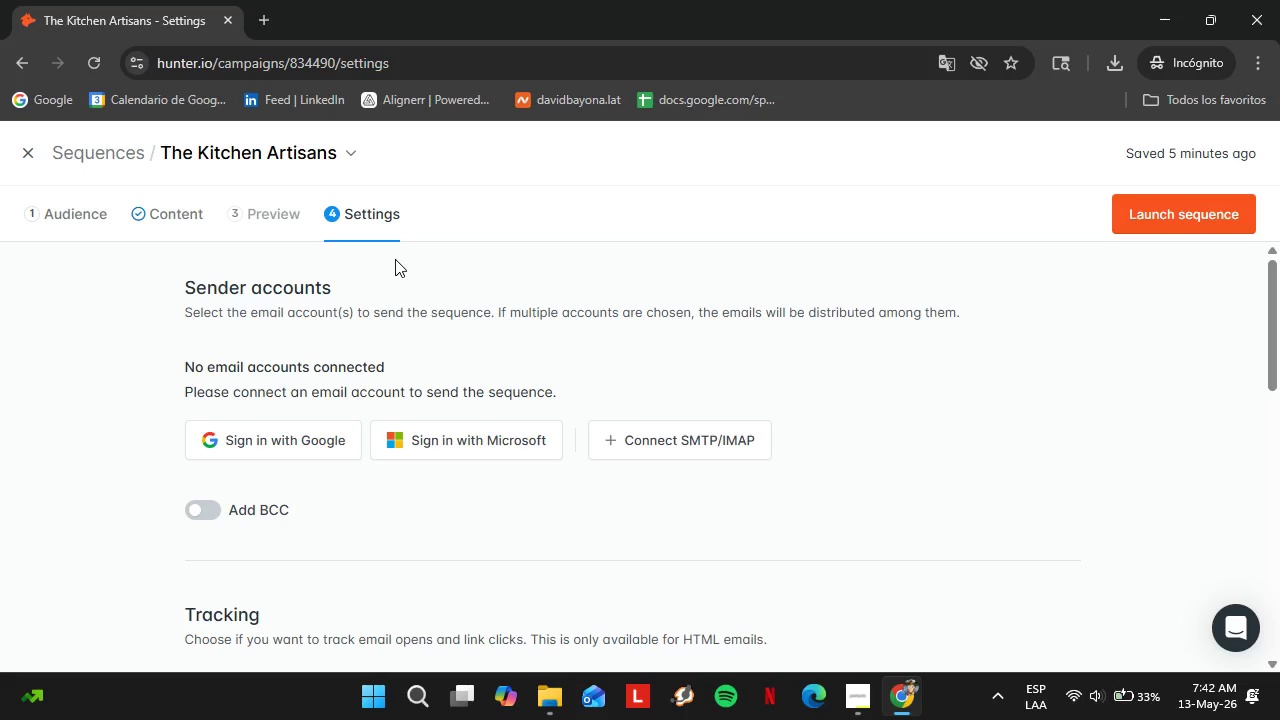 
wait(14.5)
 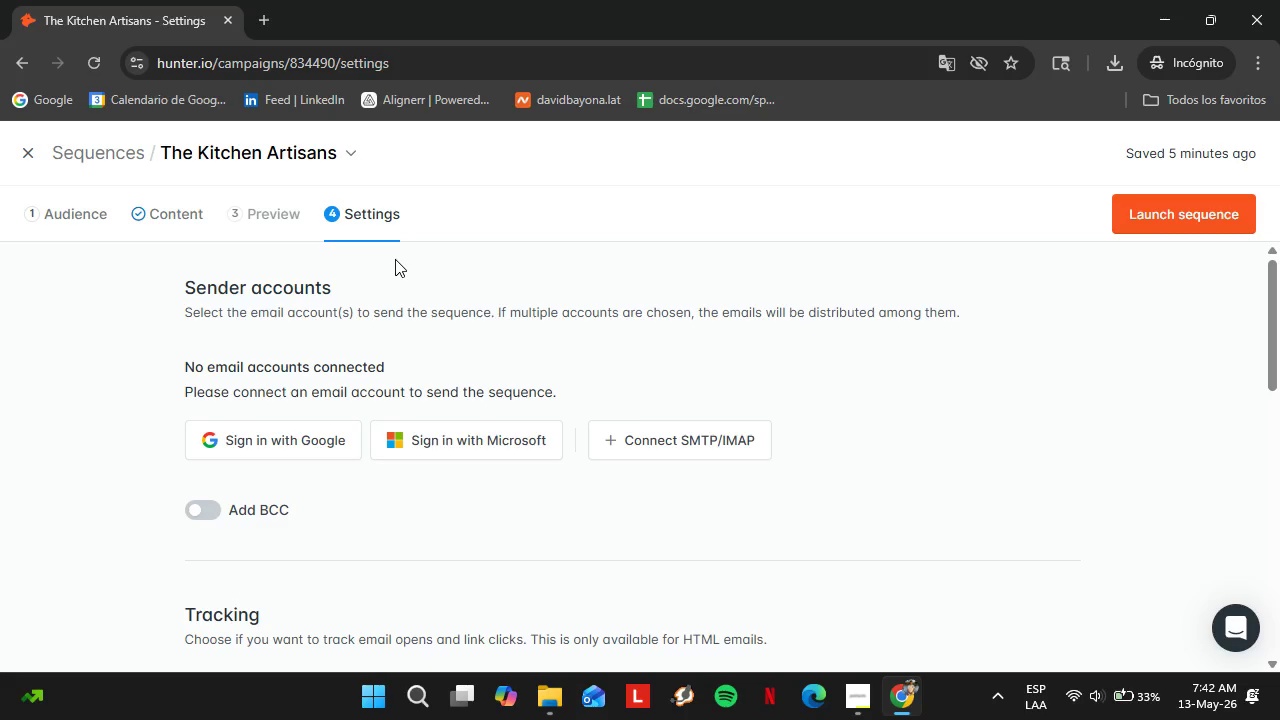 
scroll: coordinate [298, 442], scroll_direction: down, amount: 2.0
 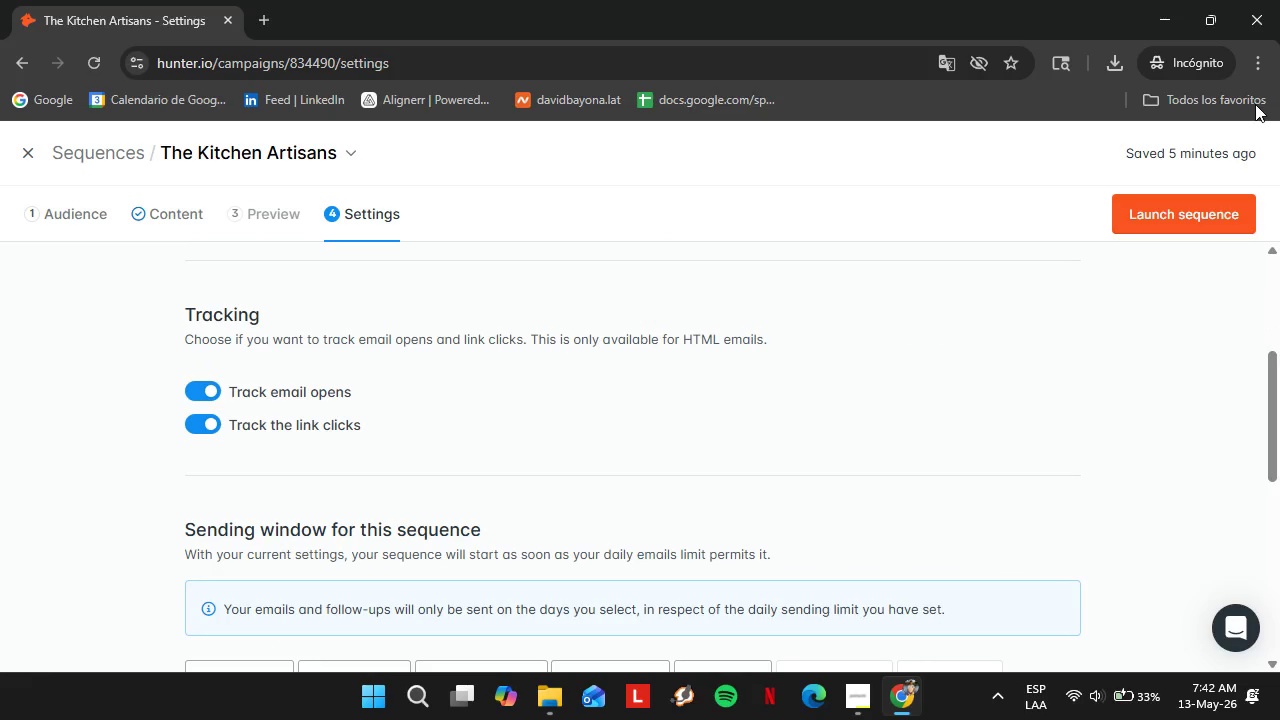 
left_click([1256, 70])
 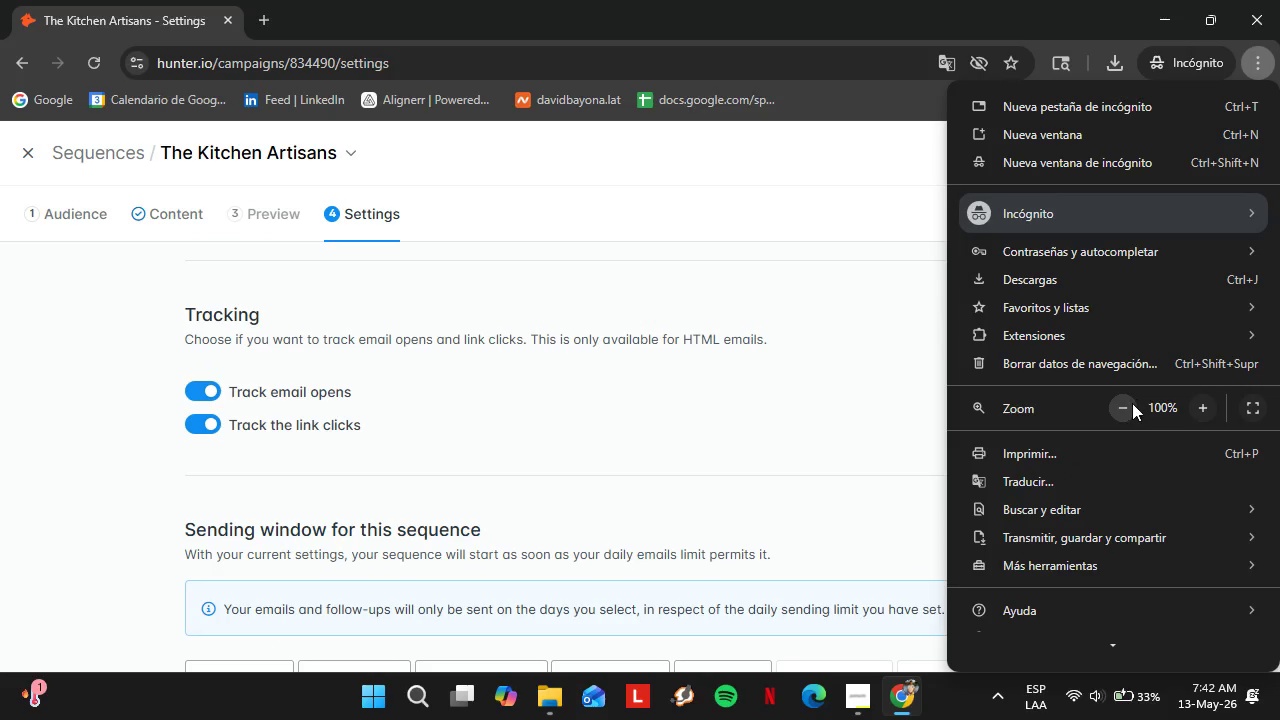 
double_click([1132, 403])
 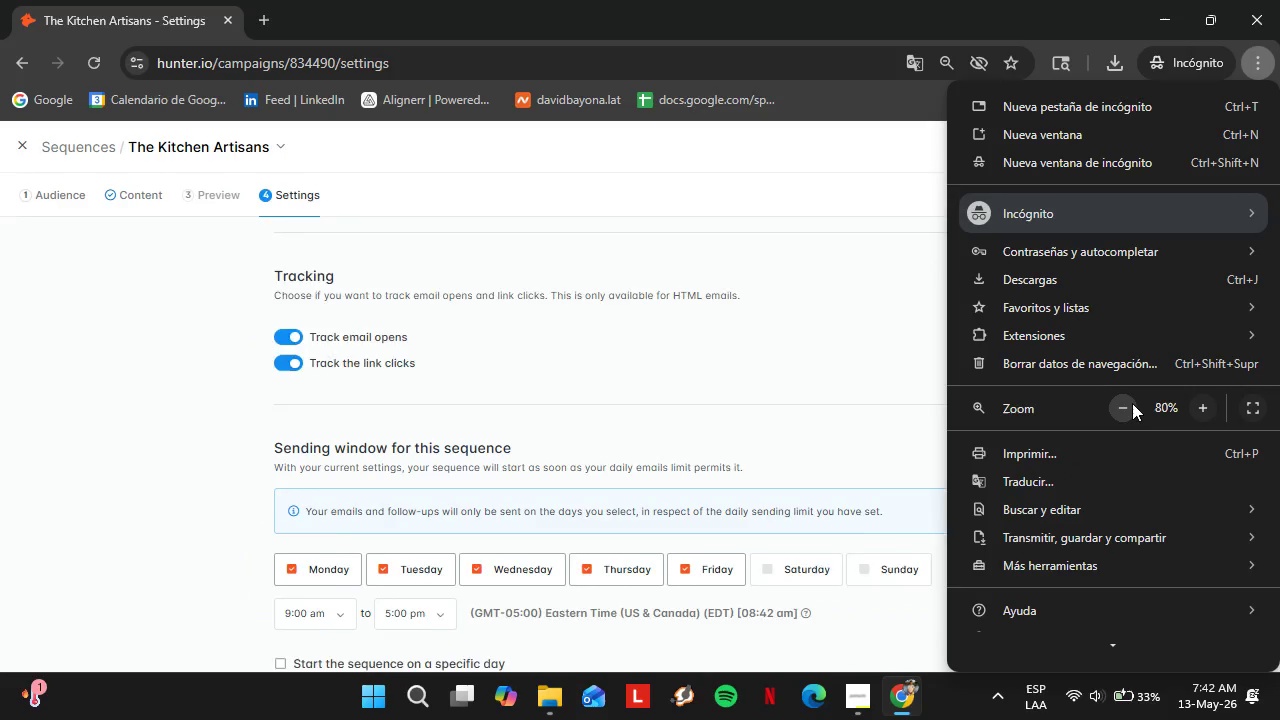 
triple_click([1132, 403])
 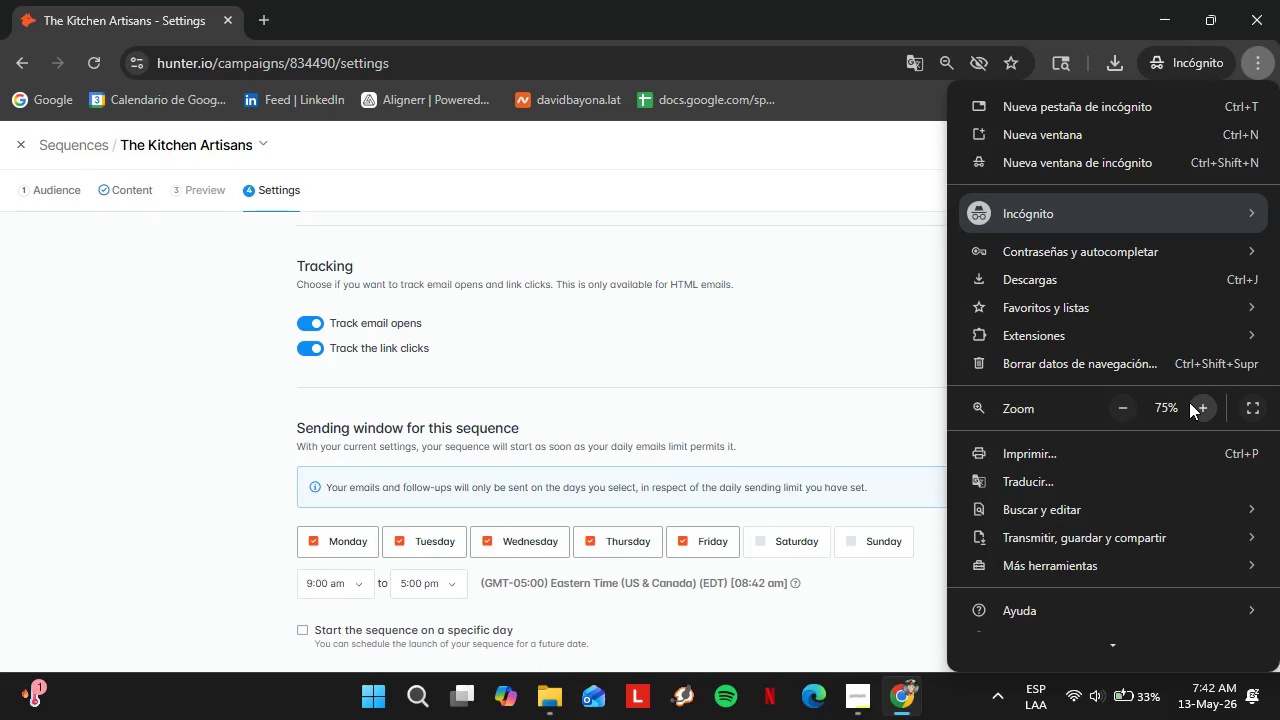 
left_click([1189, 402])
 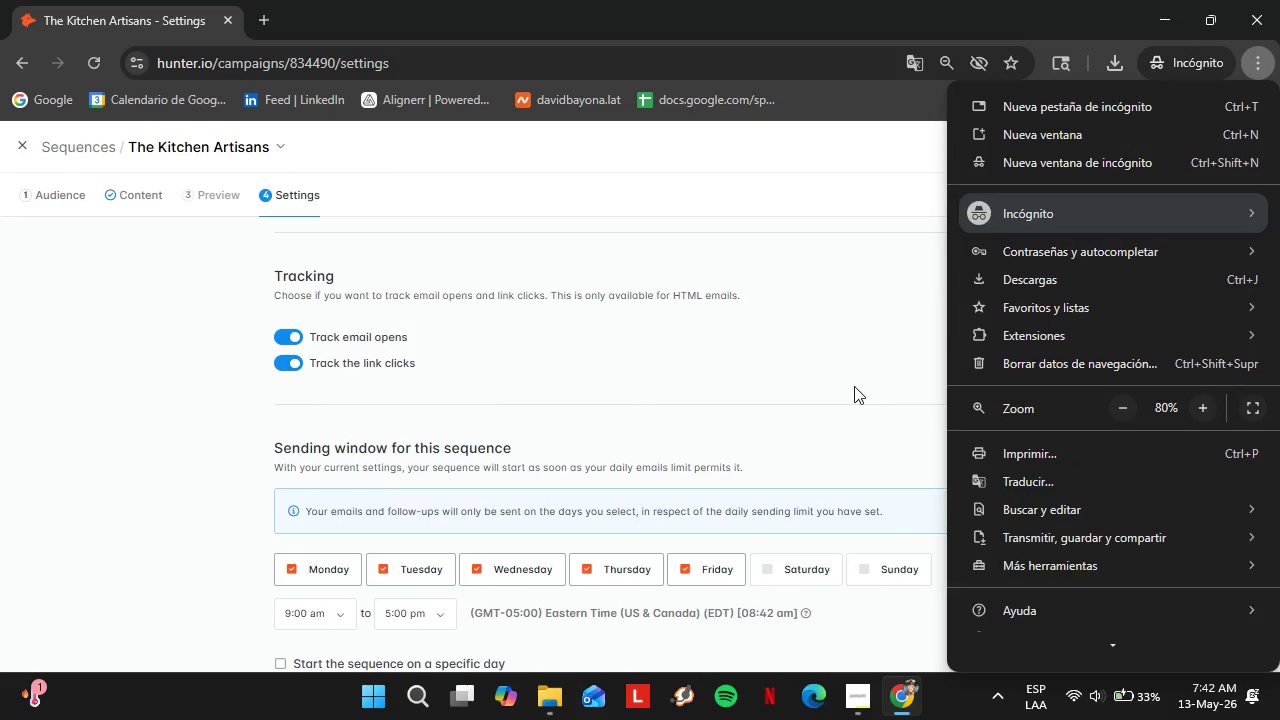 
left_click([851, 386])
 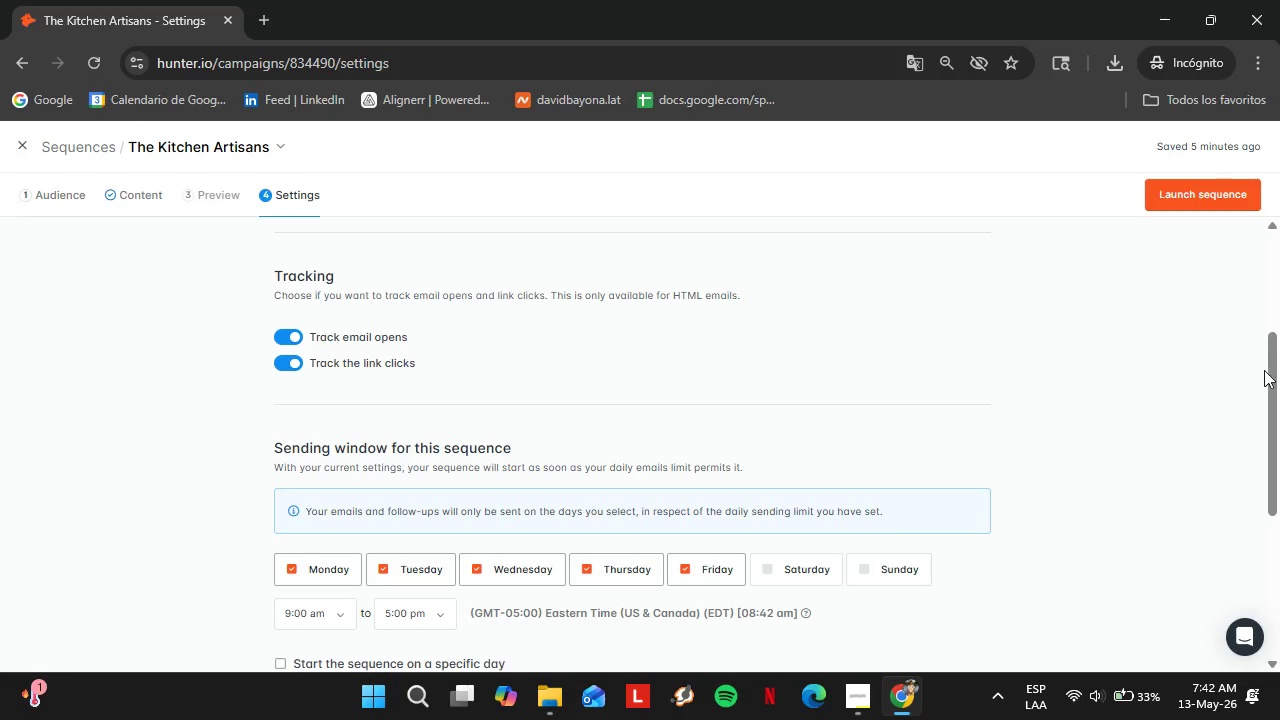 
left_click_drag(start_coordinate=[1276, 370], to_coordinate=[1279, 389])
 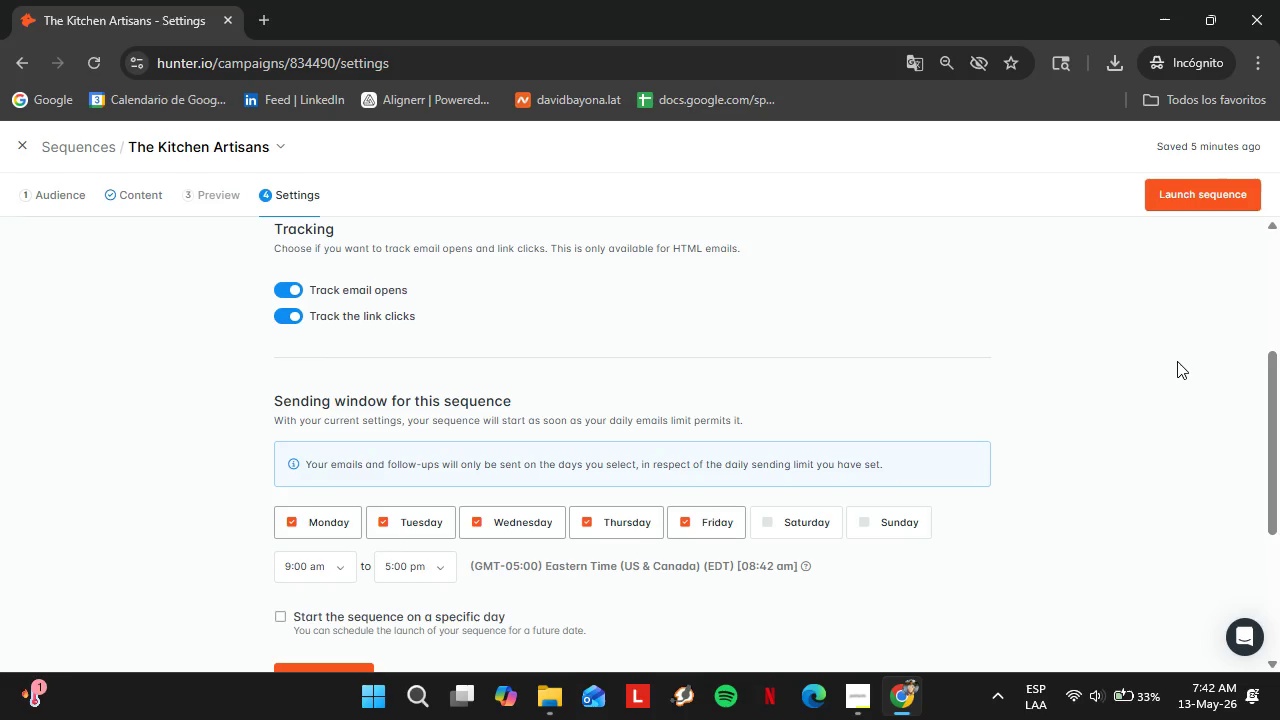 
key(PrintScreen)
 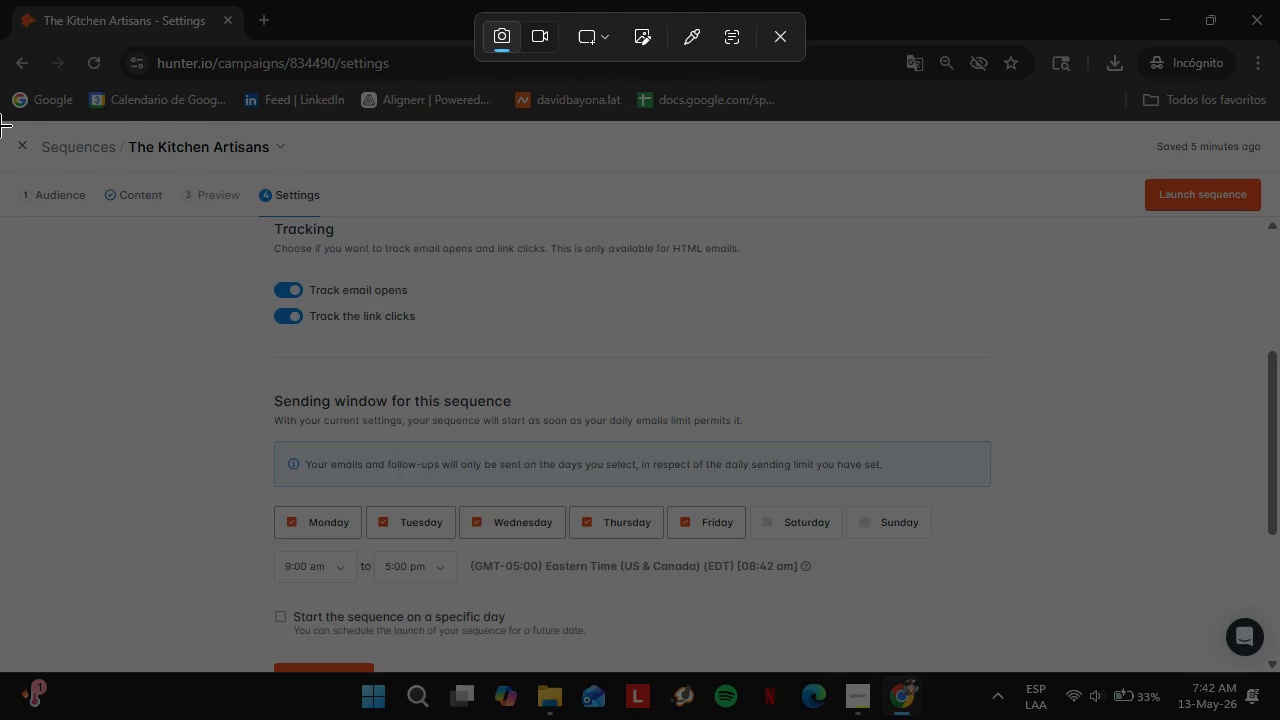 
left_click_drag(start_coordinate=[0, 121], to_coordinate=[1279, 672])
 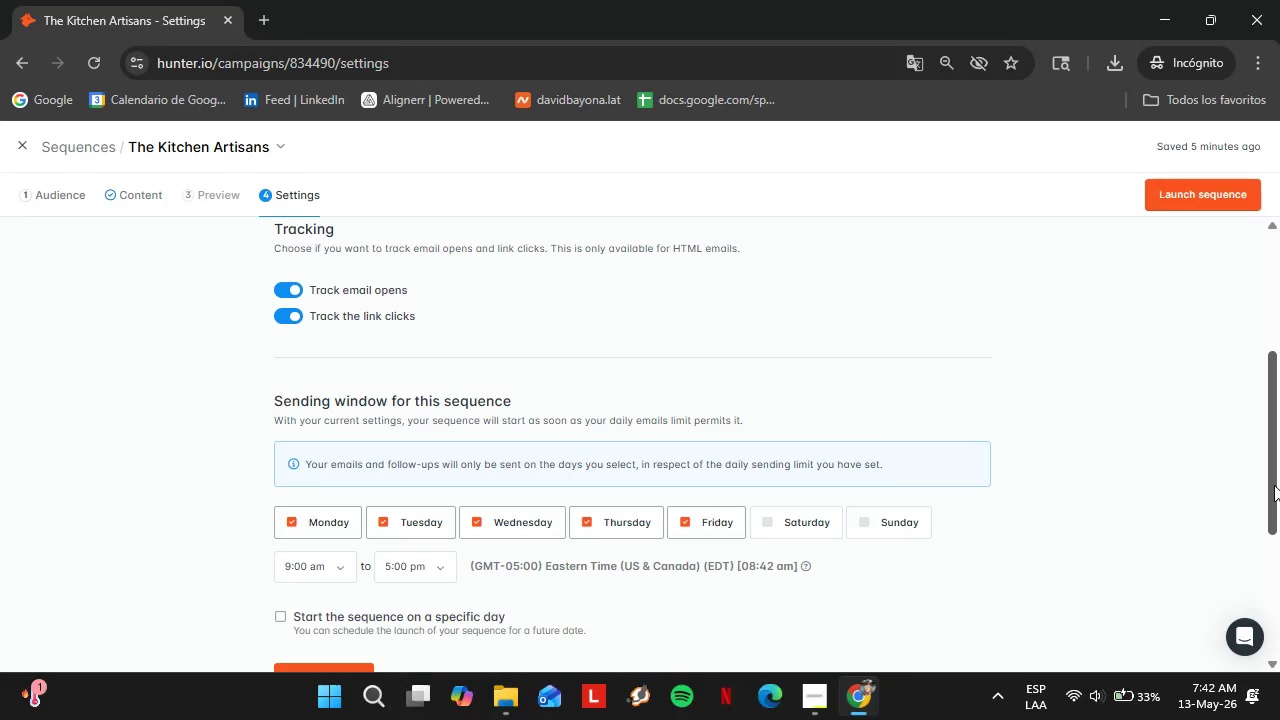 
left_click_drag(start_coordinate=[1273, 473], to_coordinate=[1279, 691])
 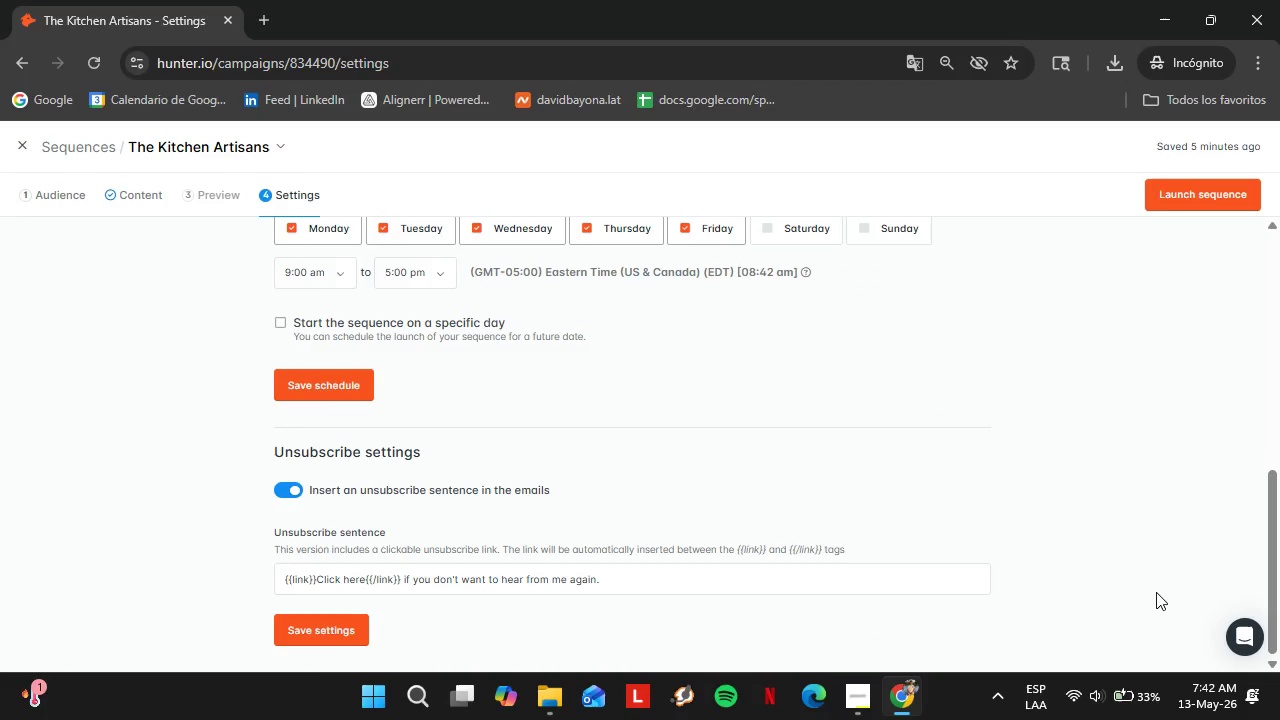 
key(PrintScreen)
 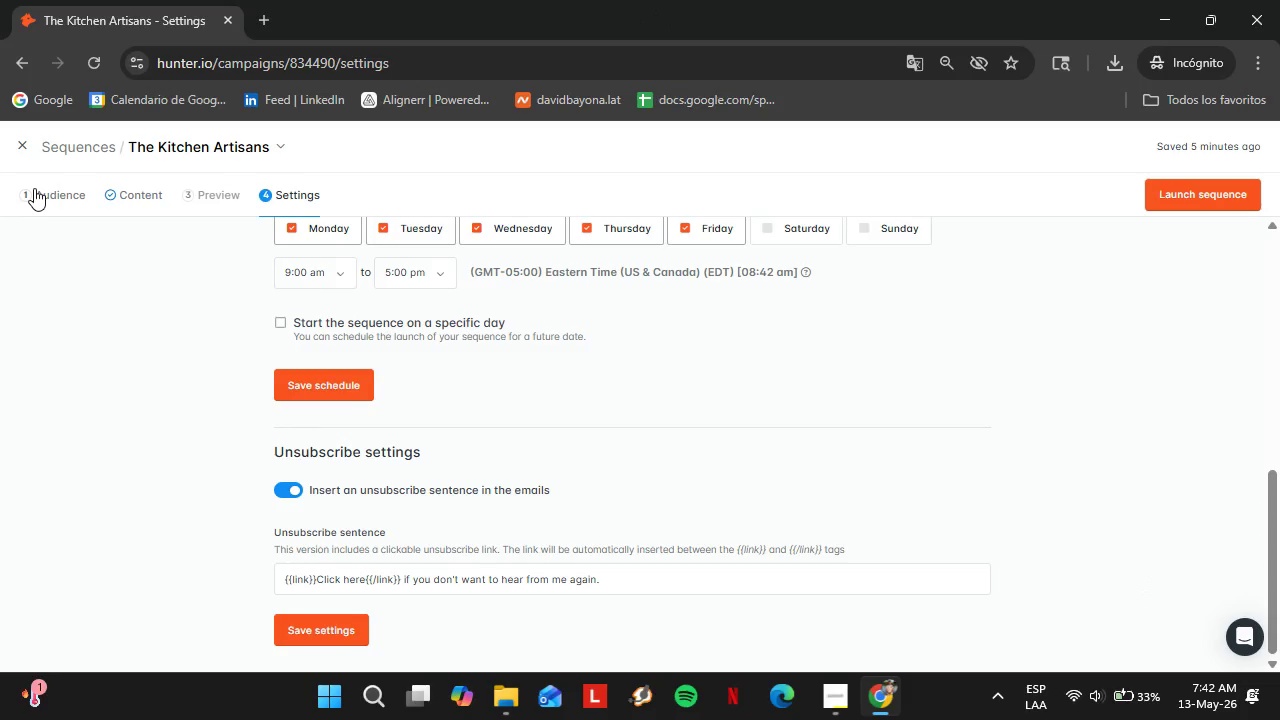 
wait(8.42)
 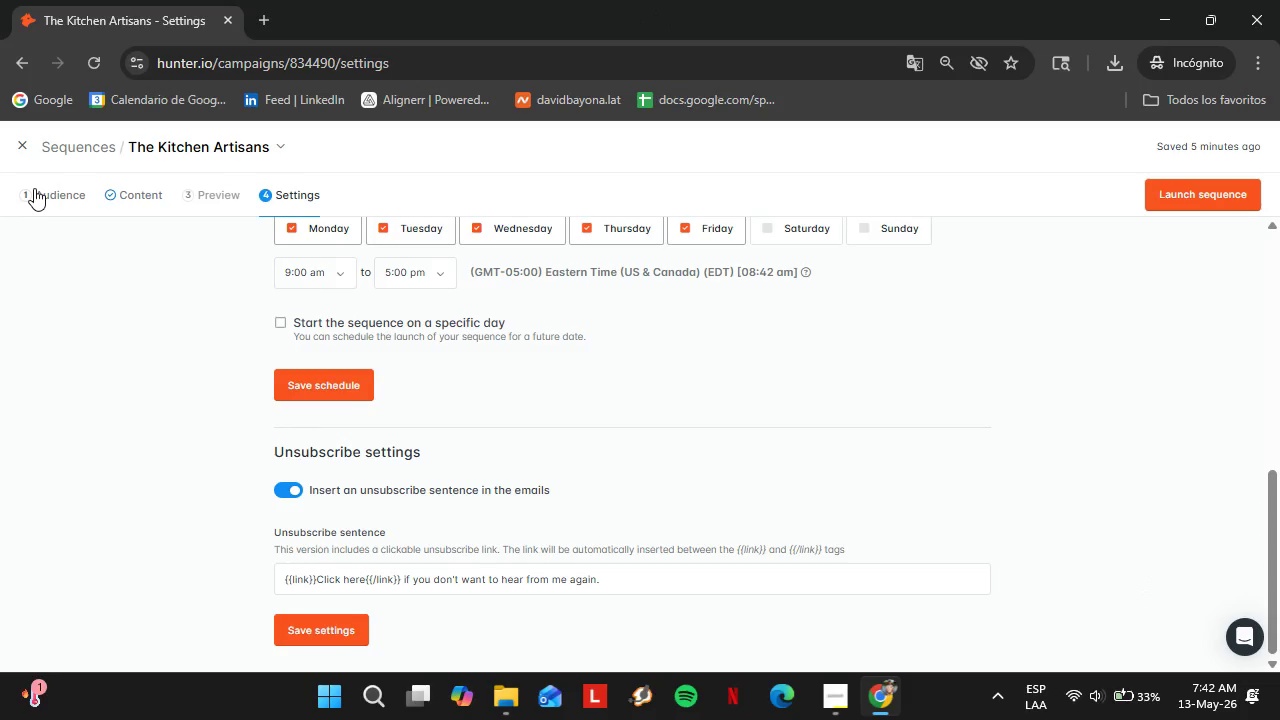 
left_click([1234, 505])
 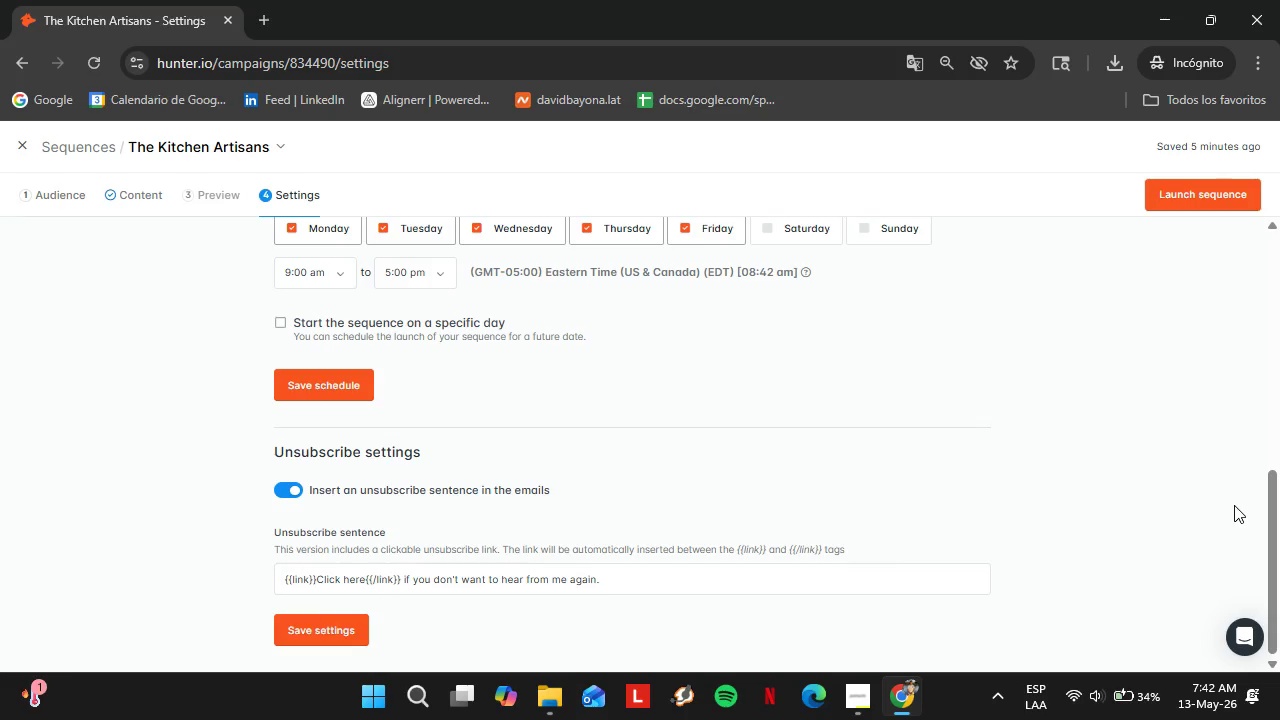 
wait(10.83)
 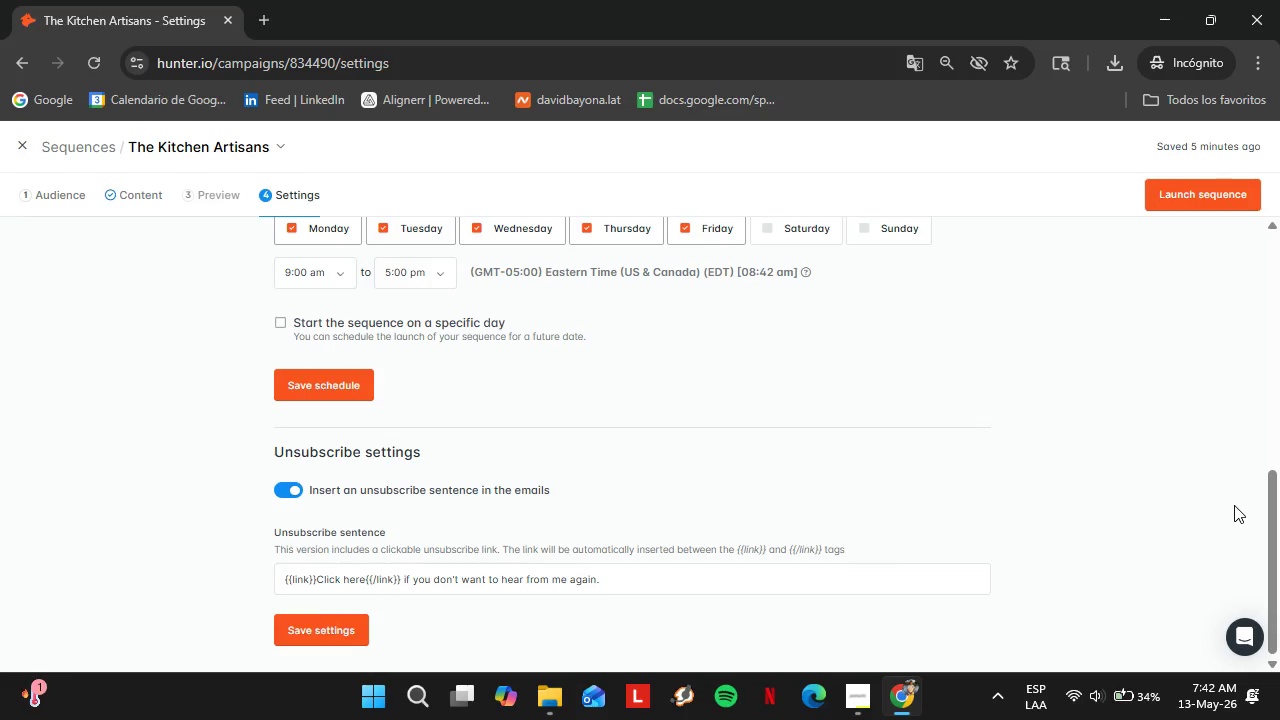 
key(PrintScreen)
 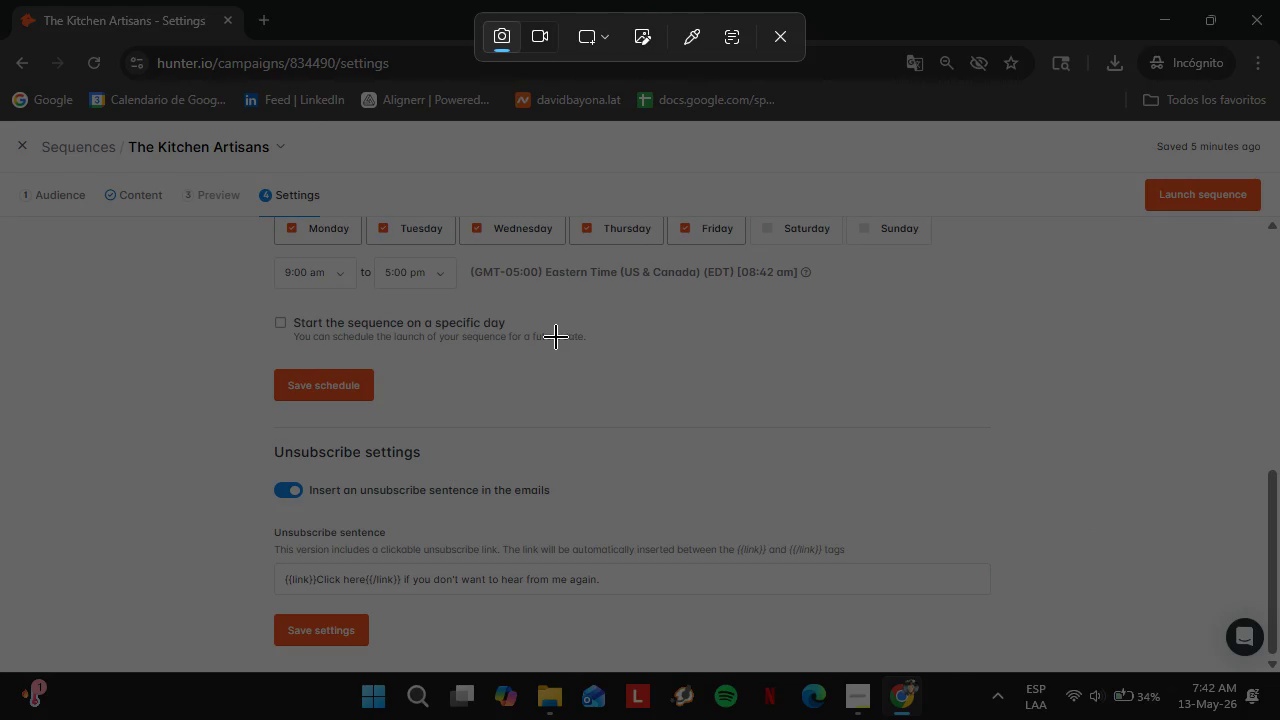 
wait(9.58)
 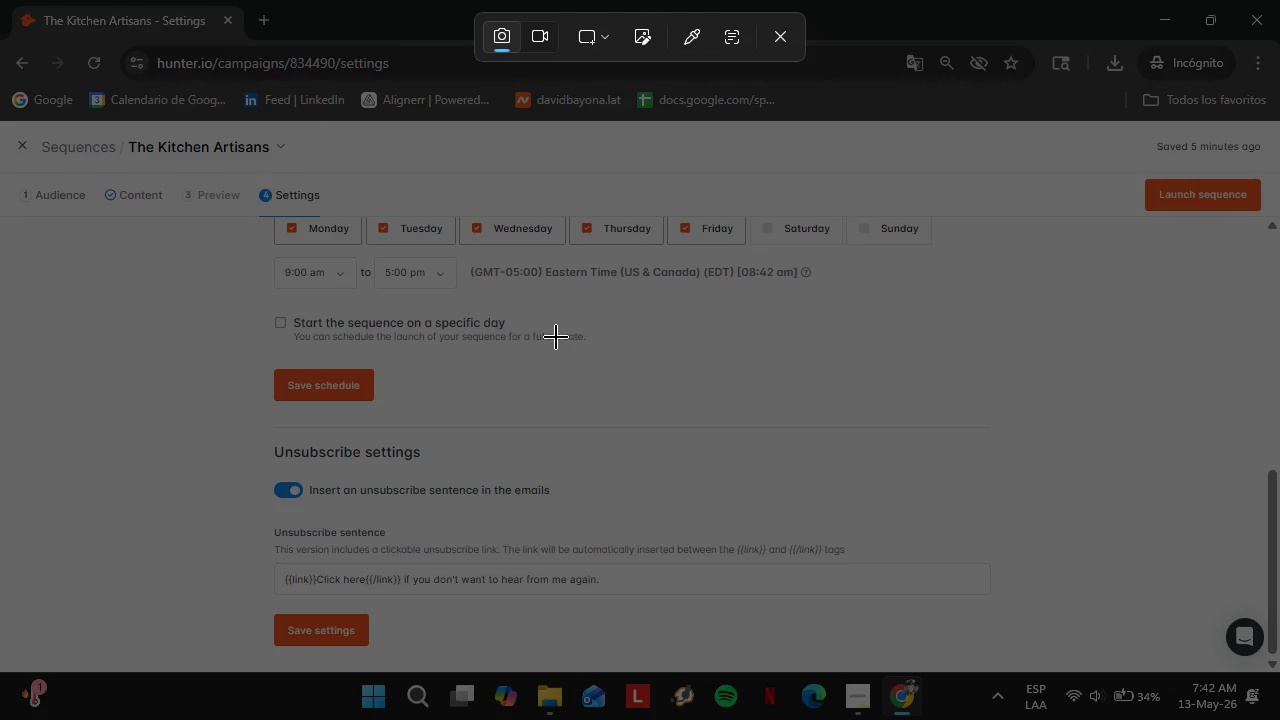 
left_click_drag(start_coordinate=[0, 122], to_coordinate=[1278, 672])
 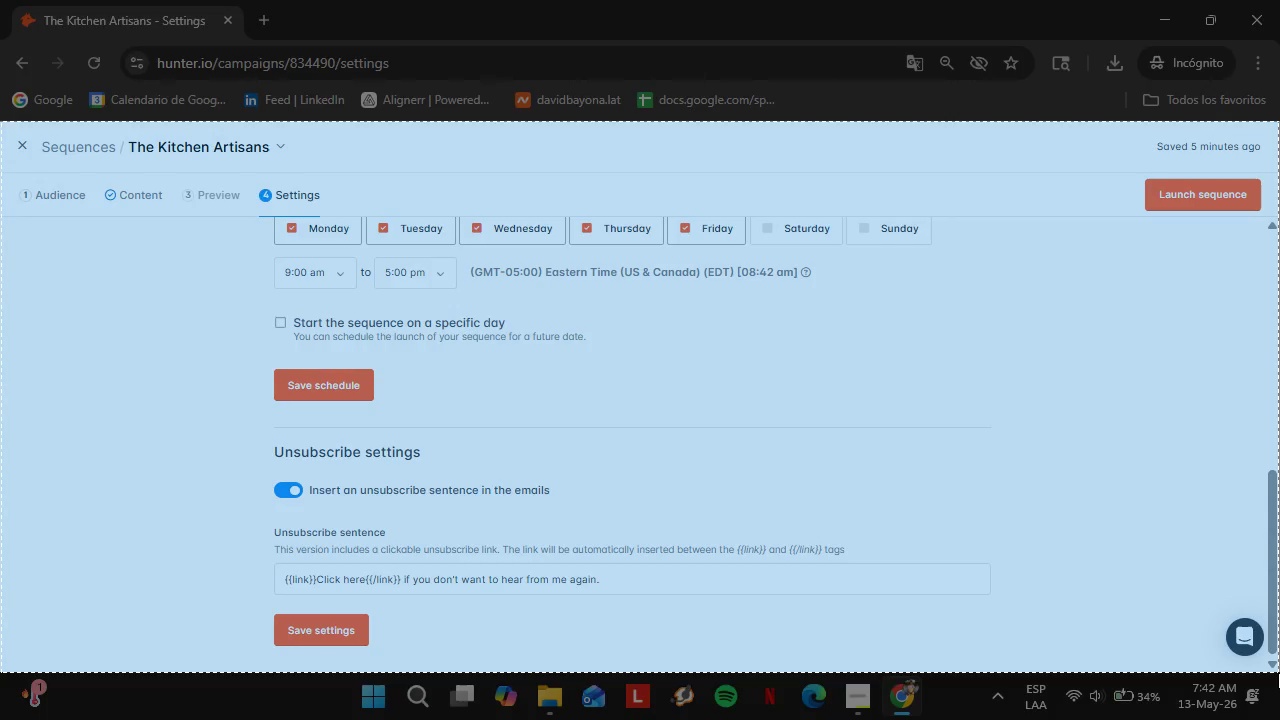 
mouse_move([1177, 616])
 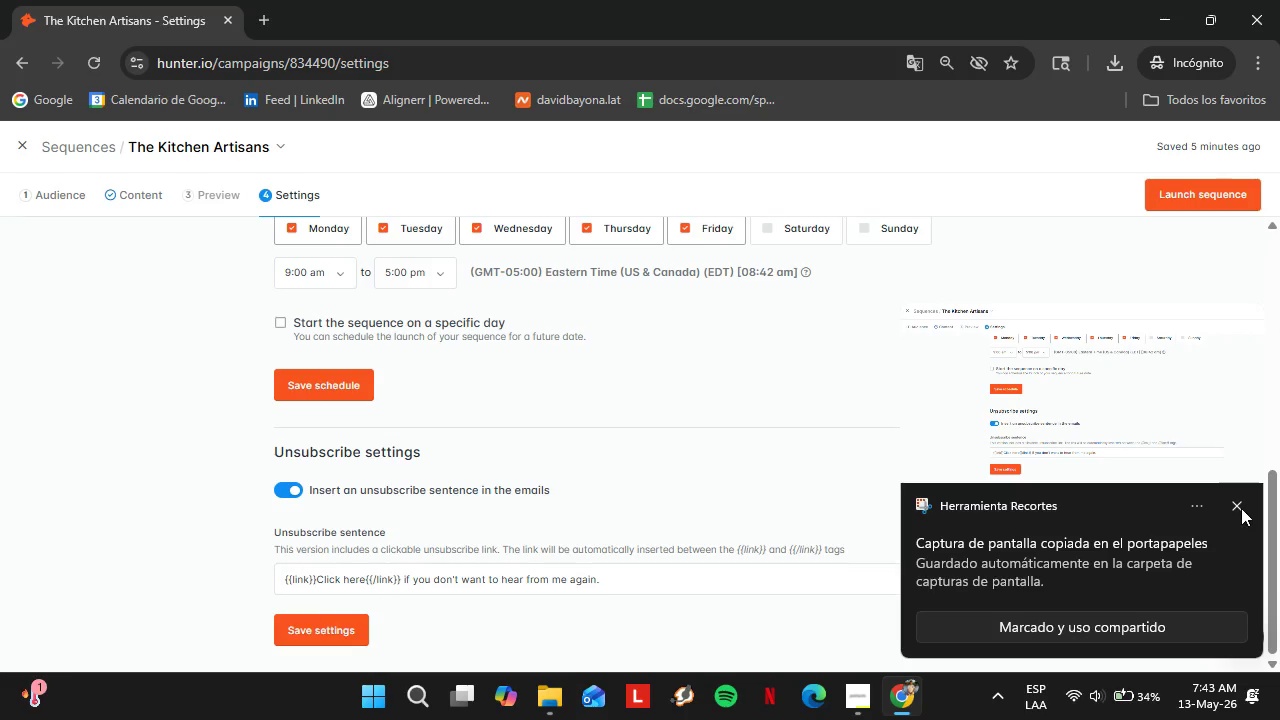 
left_click([1229, 503])
 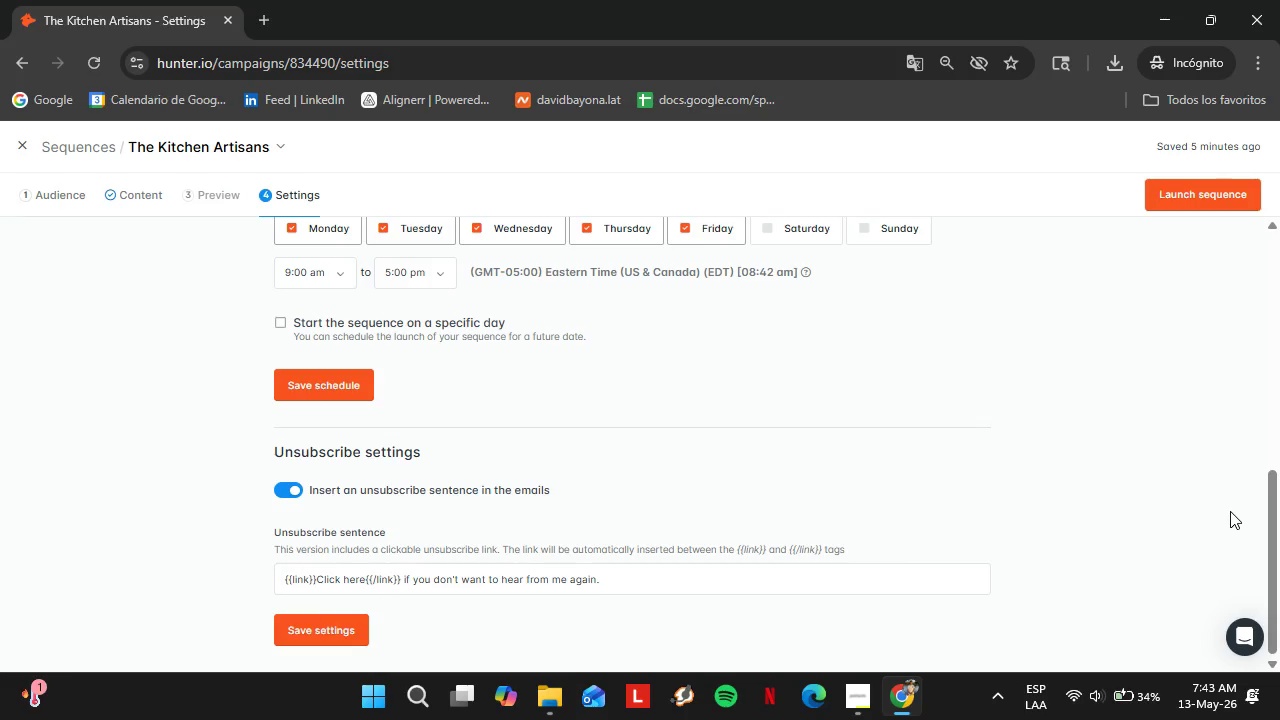 
wait(17.47)
 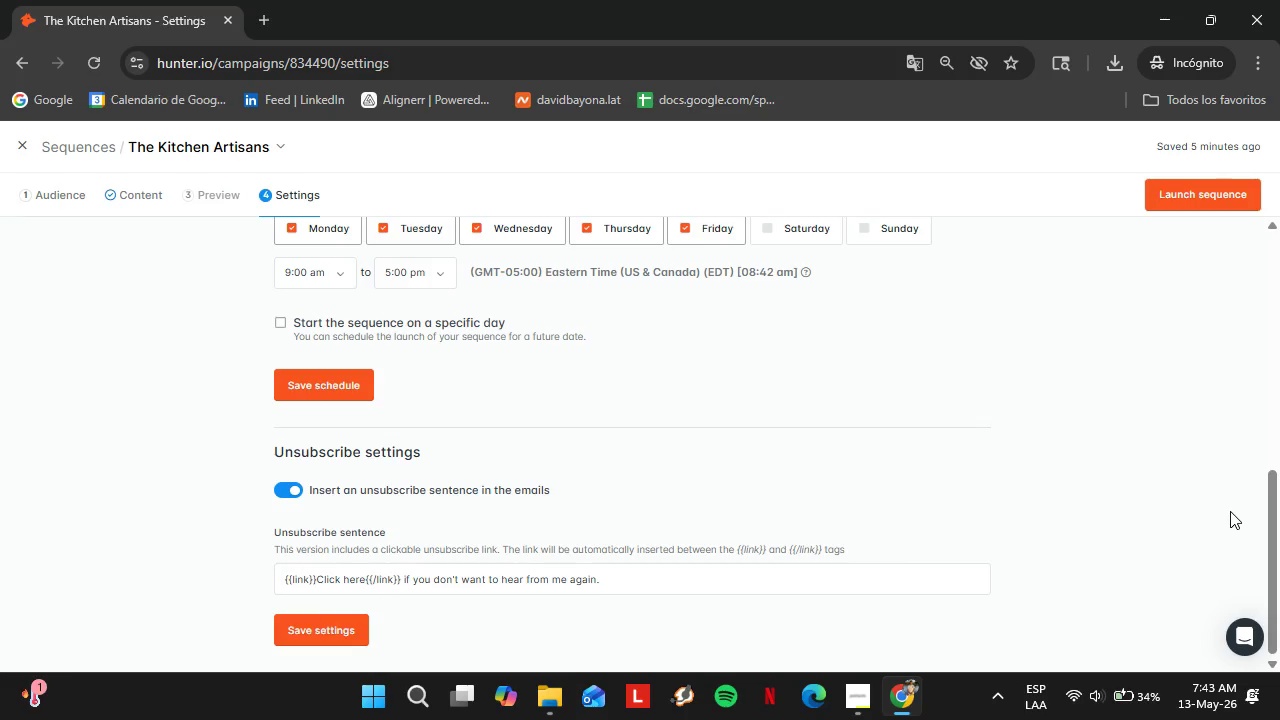 
left_click([21, 149])
 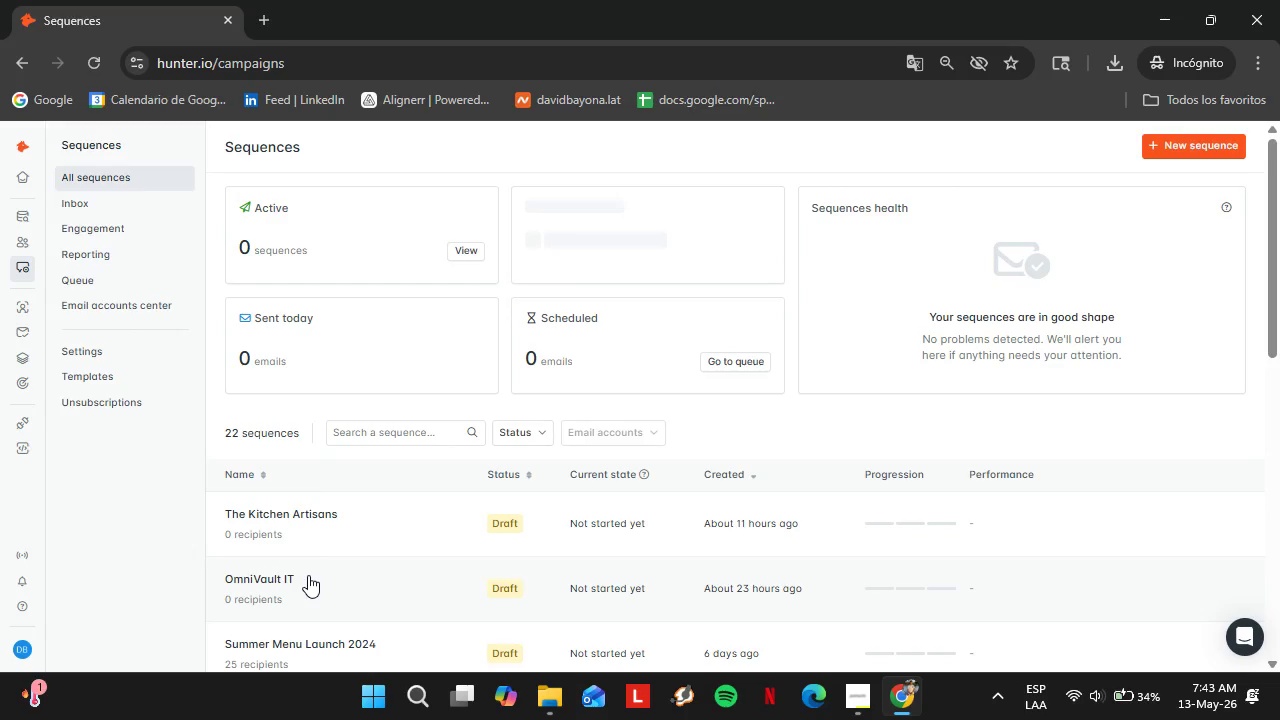 
wait(27.5)
 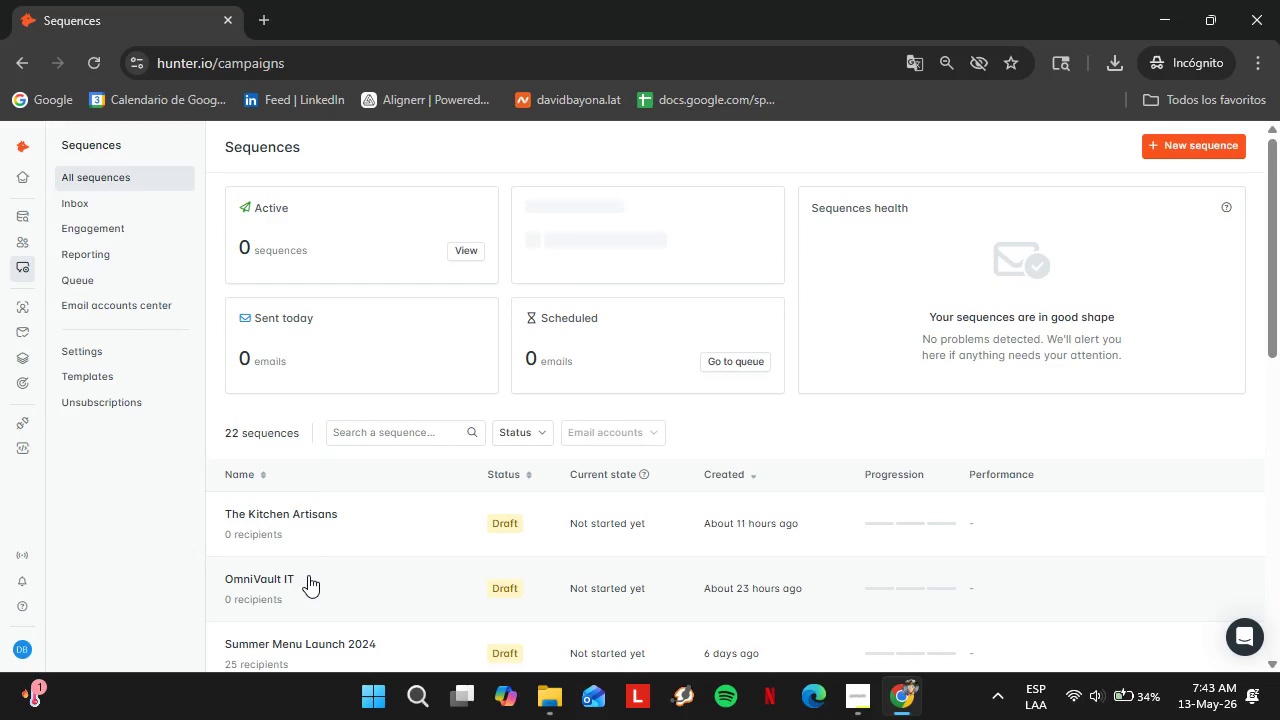 
left_click([375, 522])
 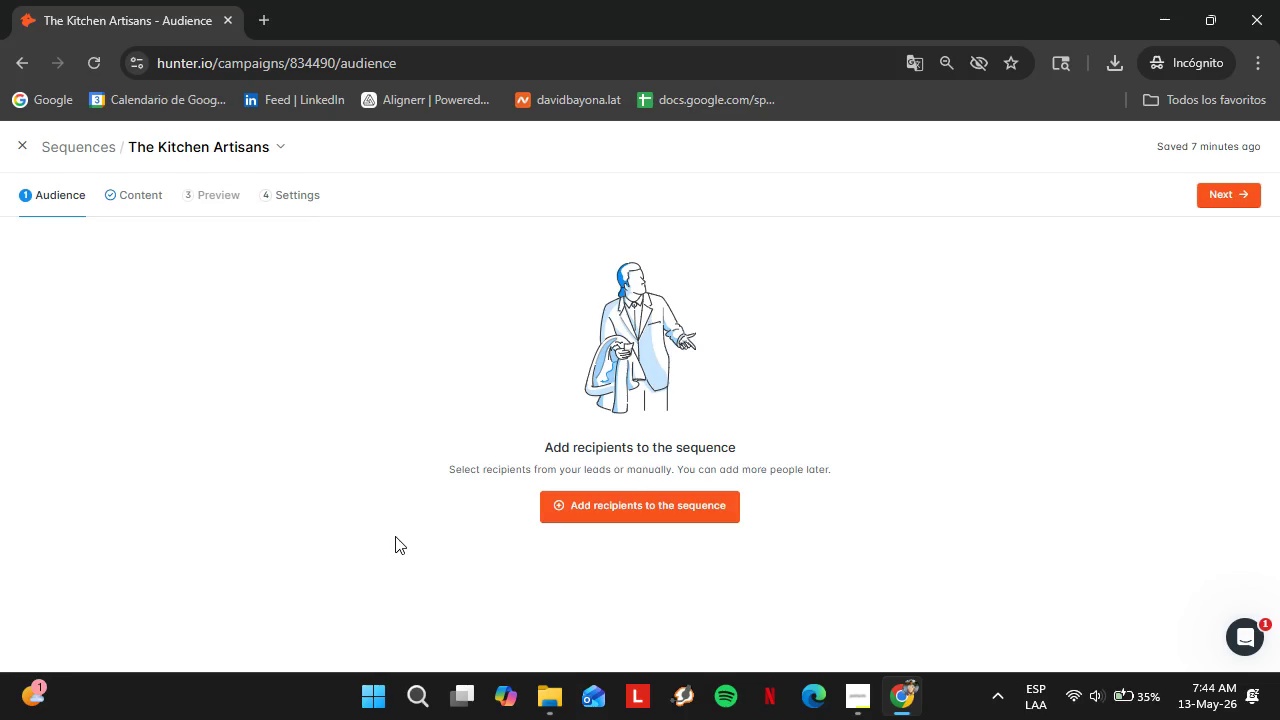 
wait(20.3)
 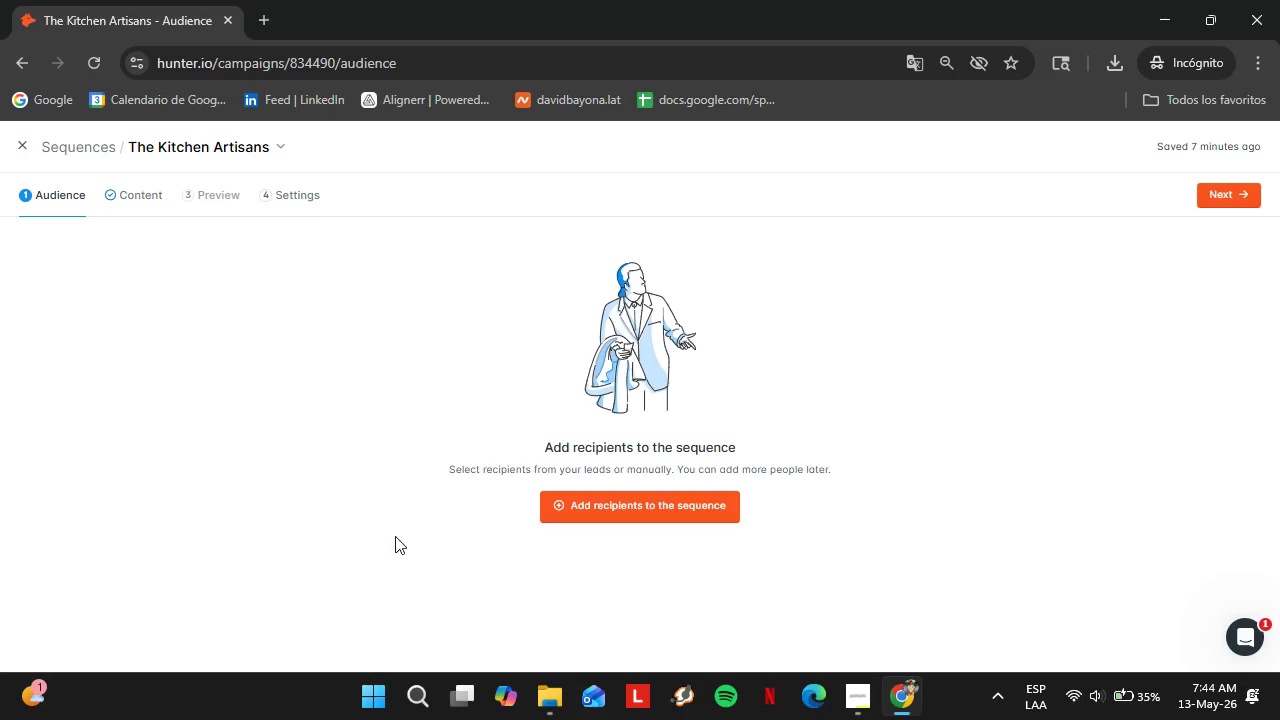 
left_click([1177, 22])